 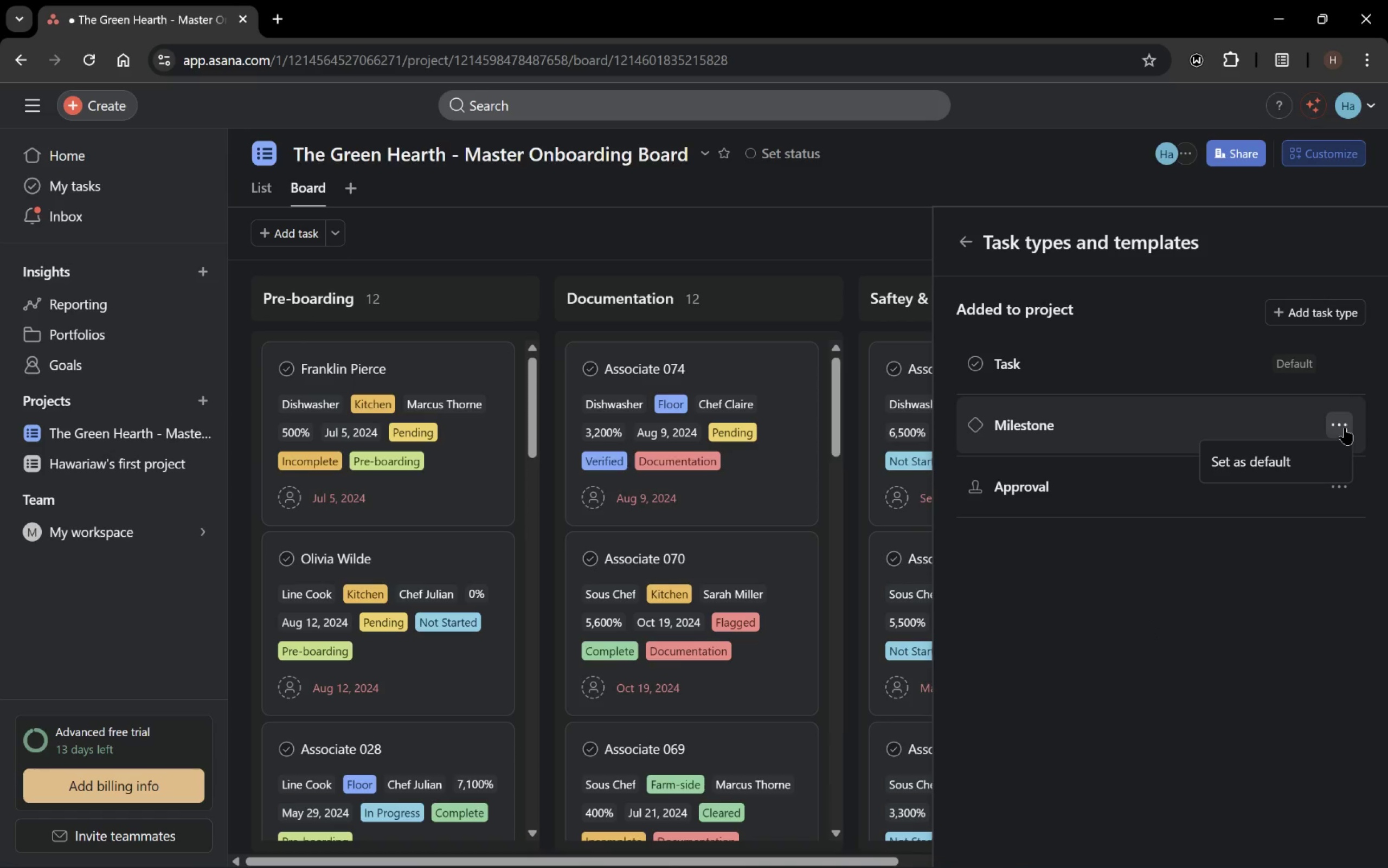 
left_click([1345, 428])
 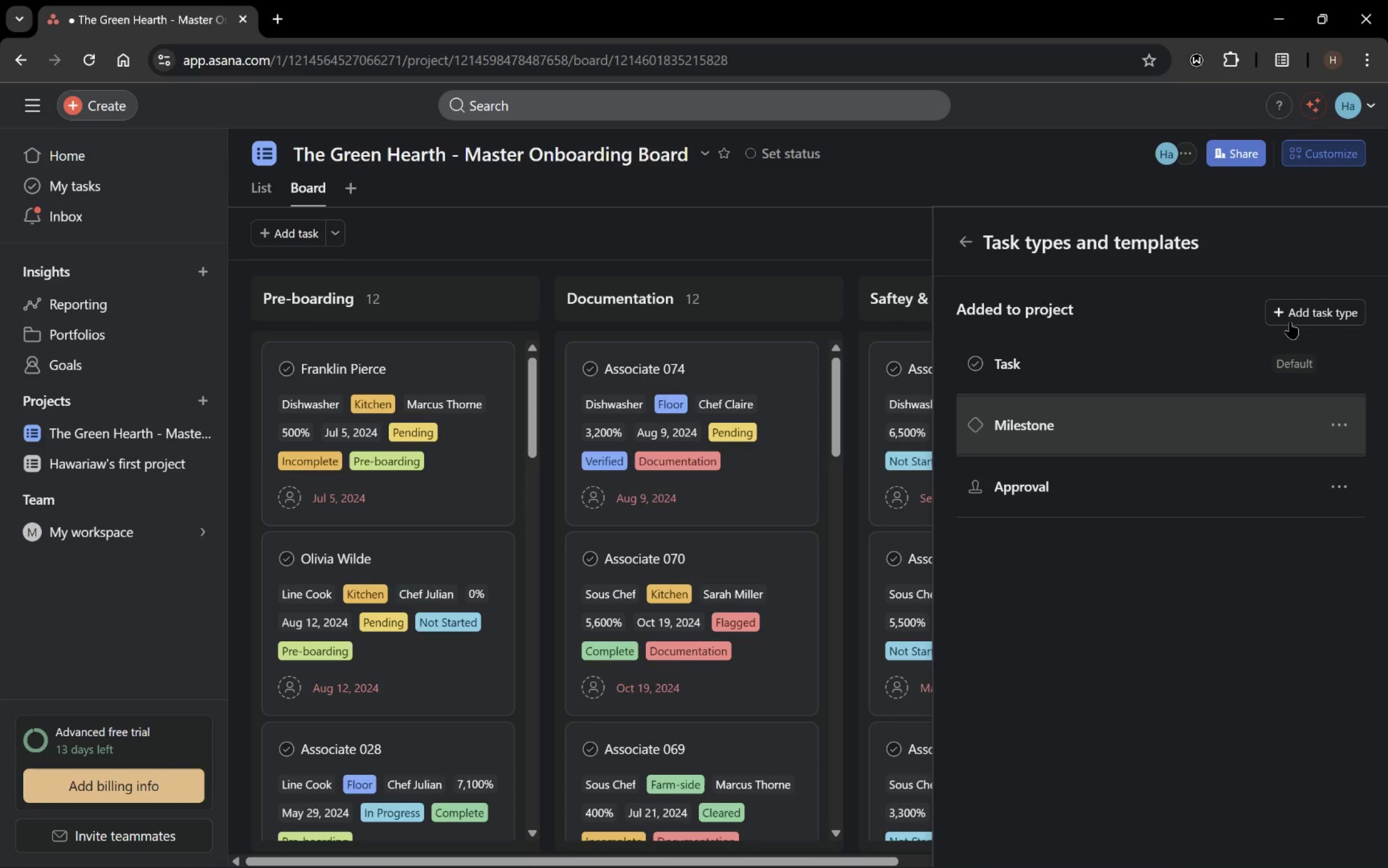 
wait(17.5)
 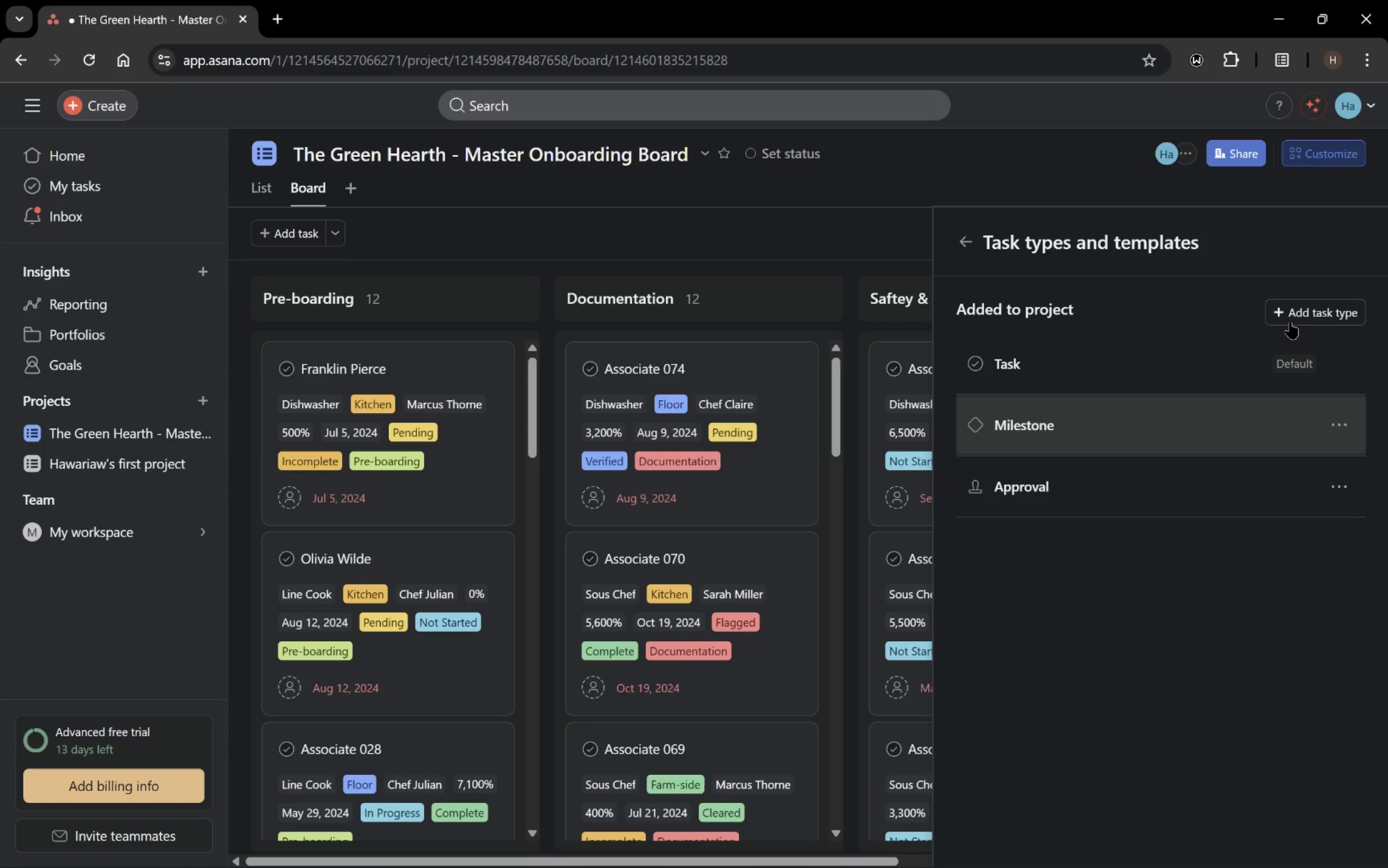 
left_click([1318, 321])
 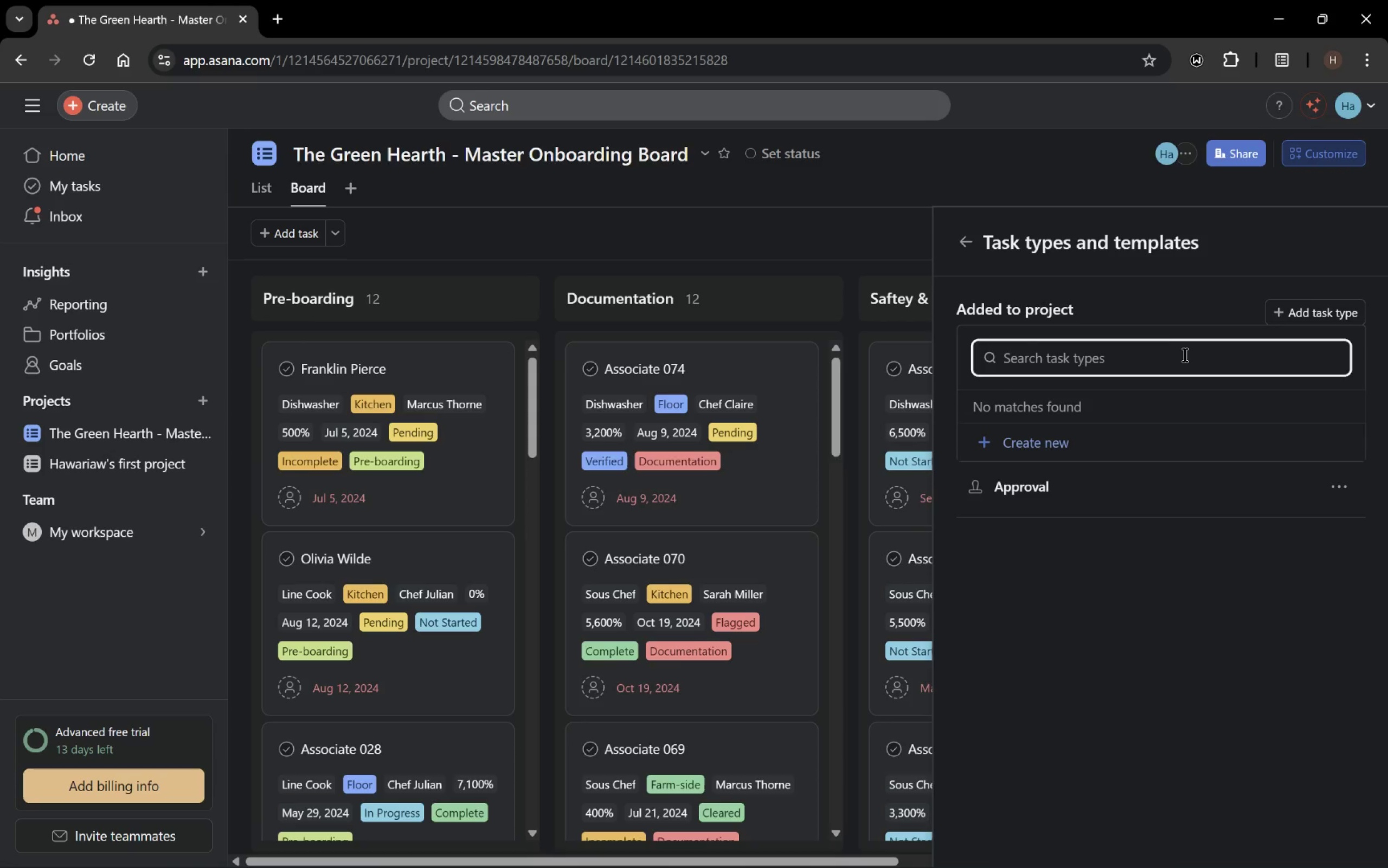 
left_click([1182, 356])
 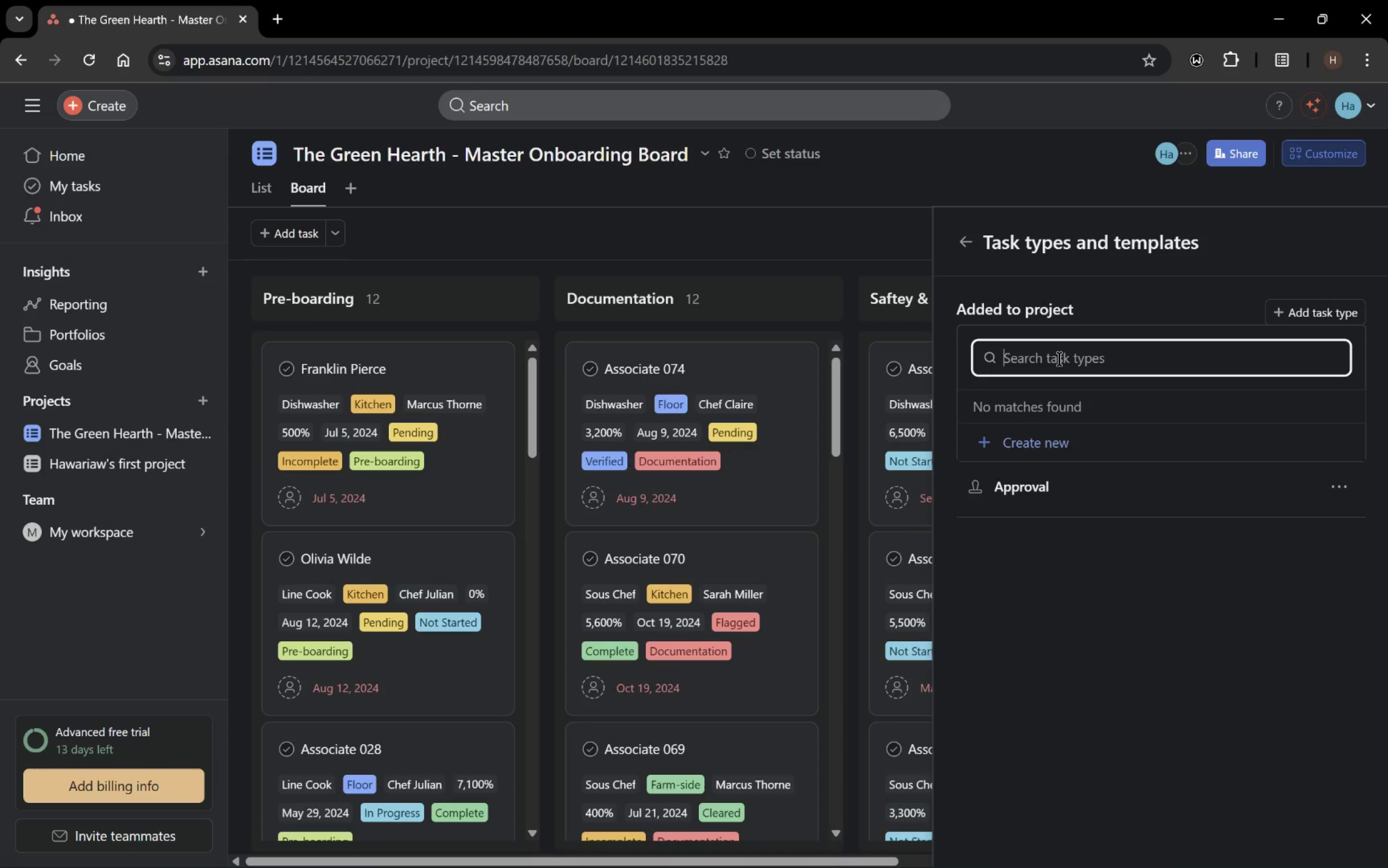 
wait(8.21)
 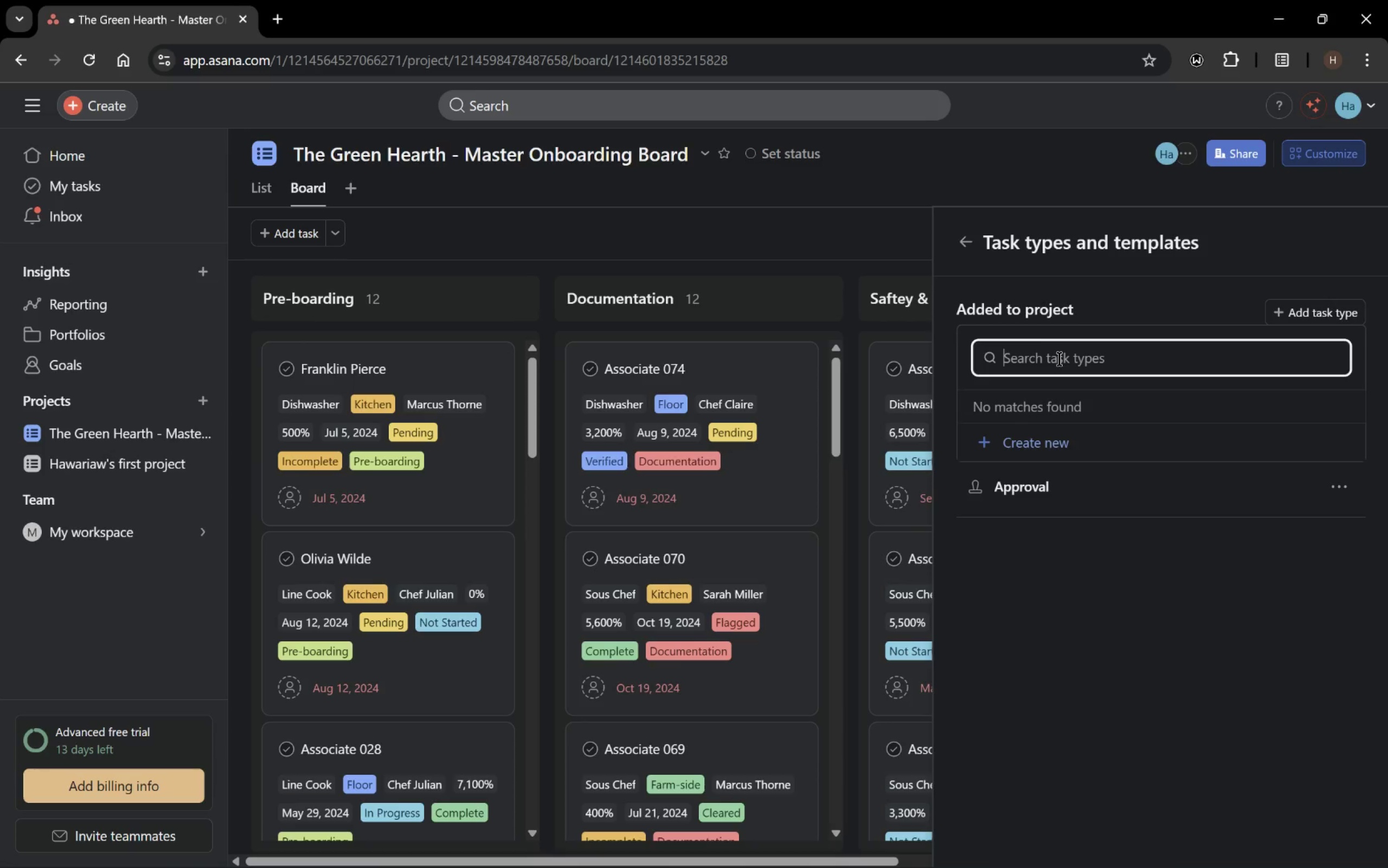 
type(Line Cook Onboarding Templates)
key(Backspace)
 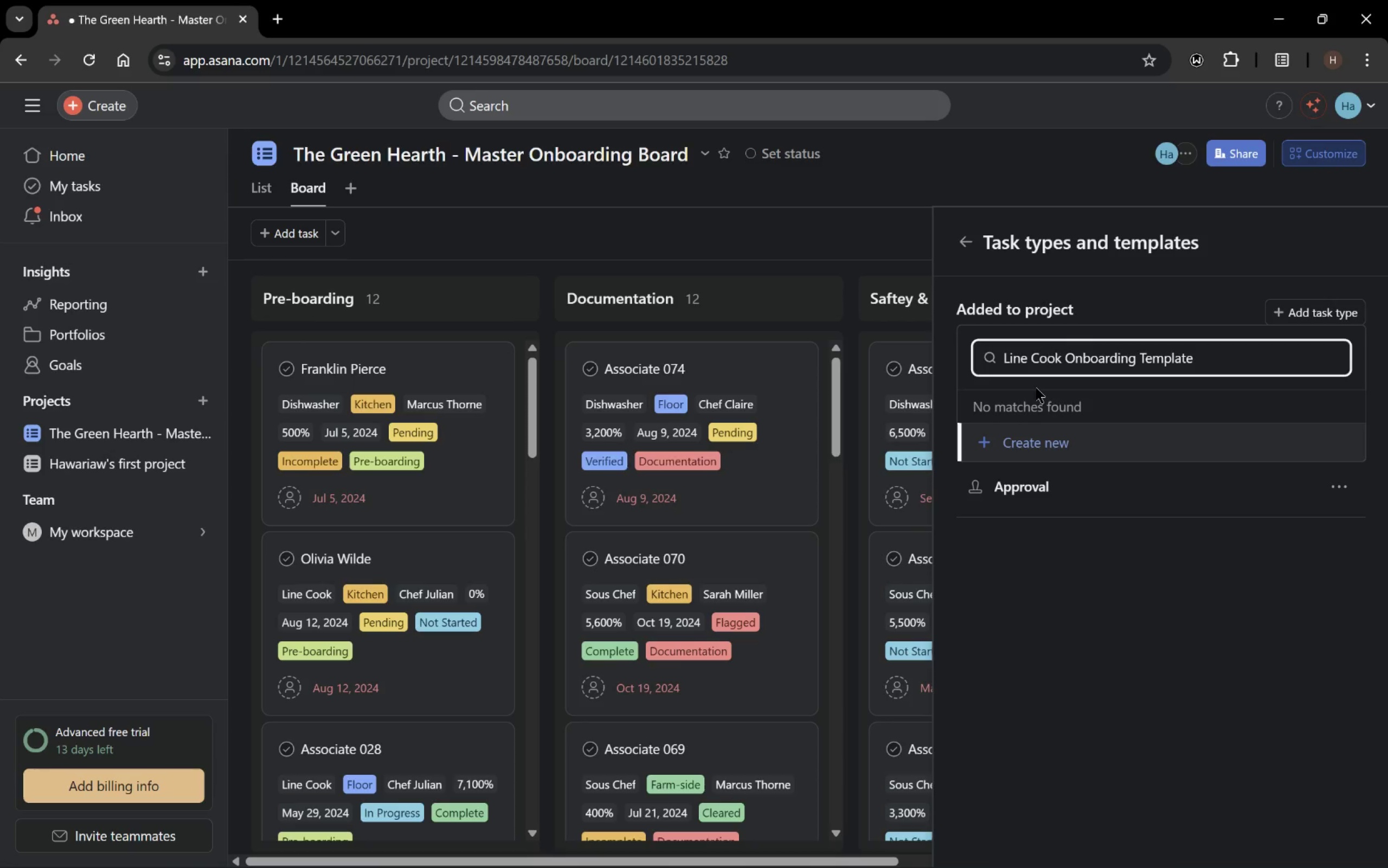 
left_click([1033, 443])
 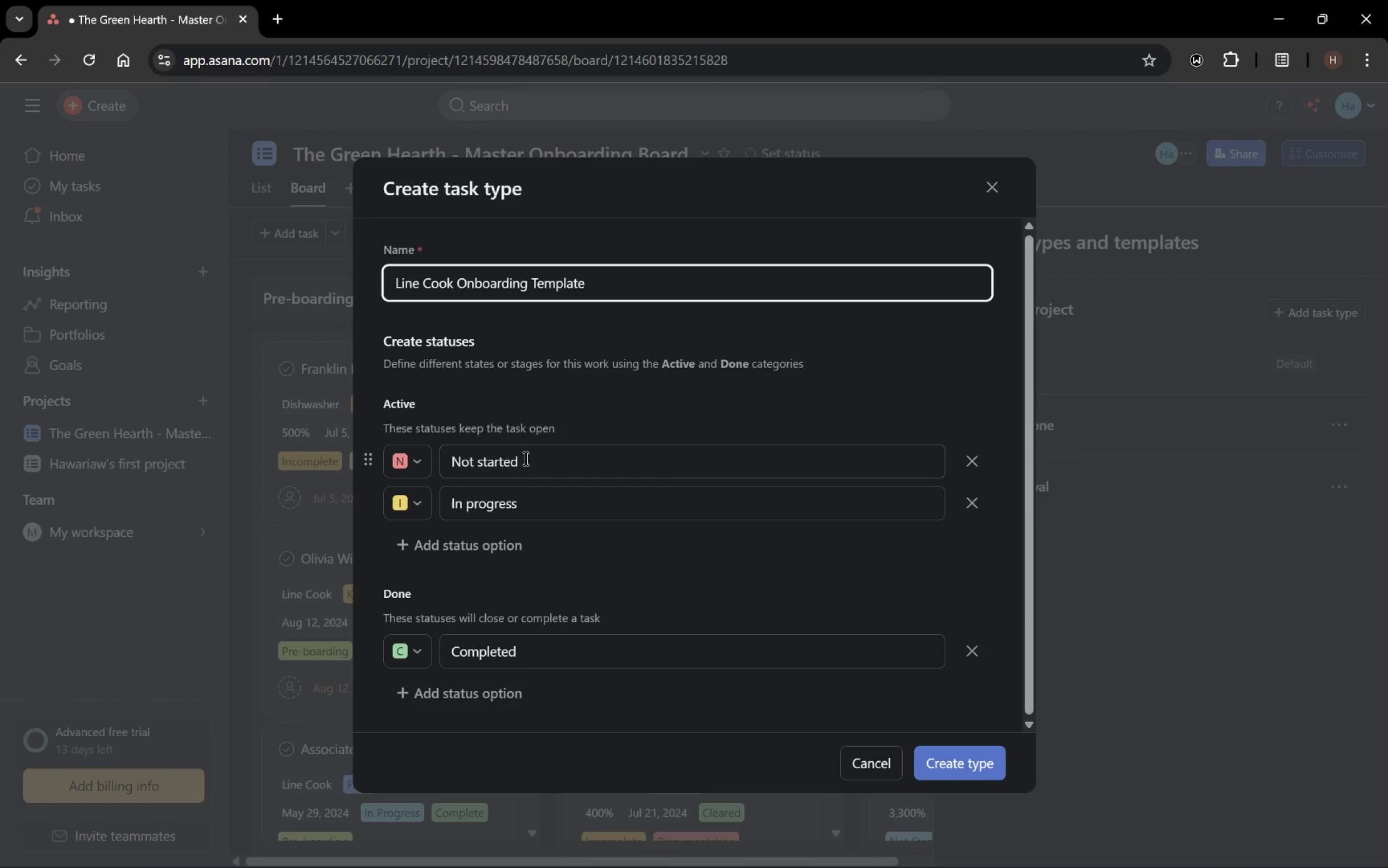 
wait(8.93)
 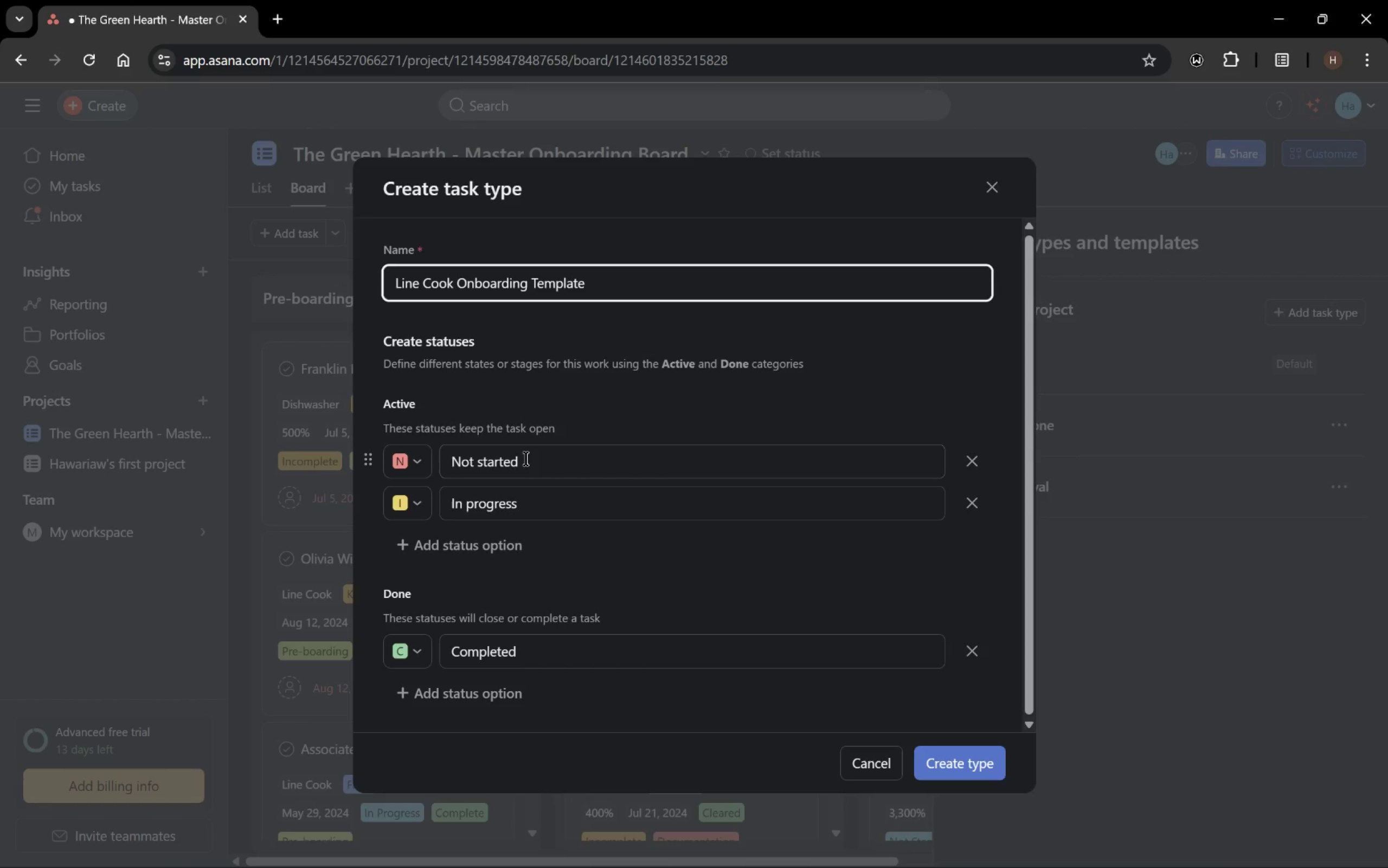 
scroll: coordinate [576, 636], scroll_direction: down, amount: 1.0
 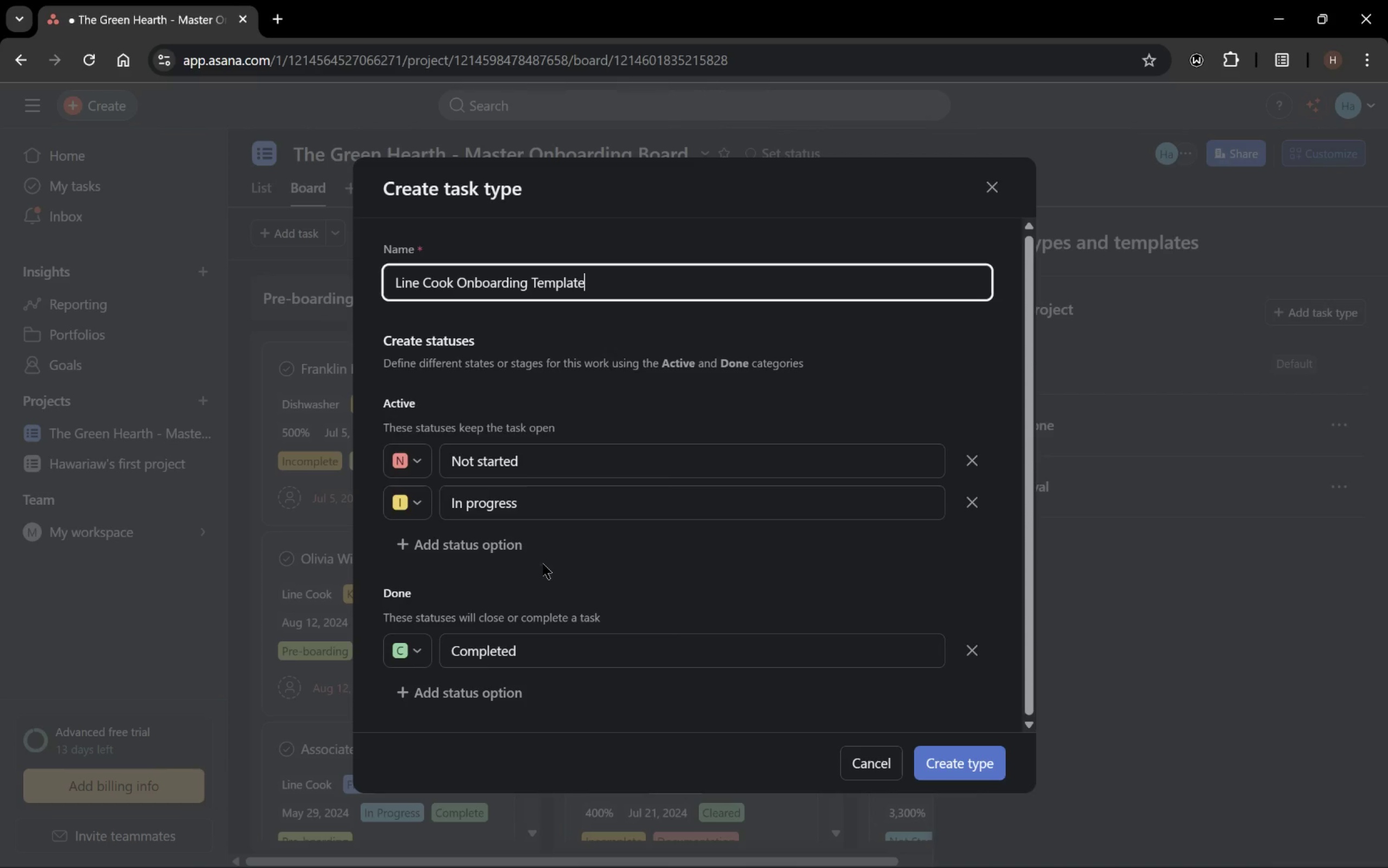 
left_click([423, 455])
 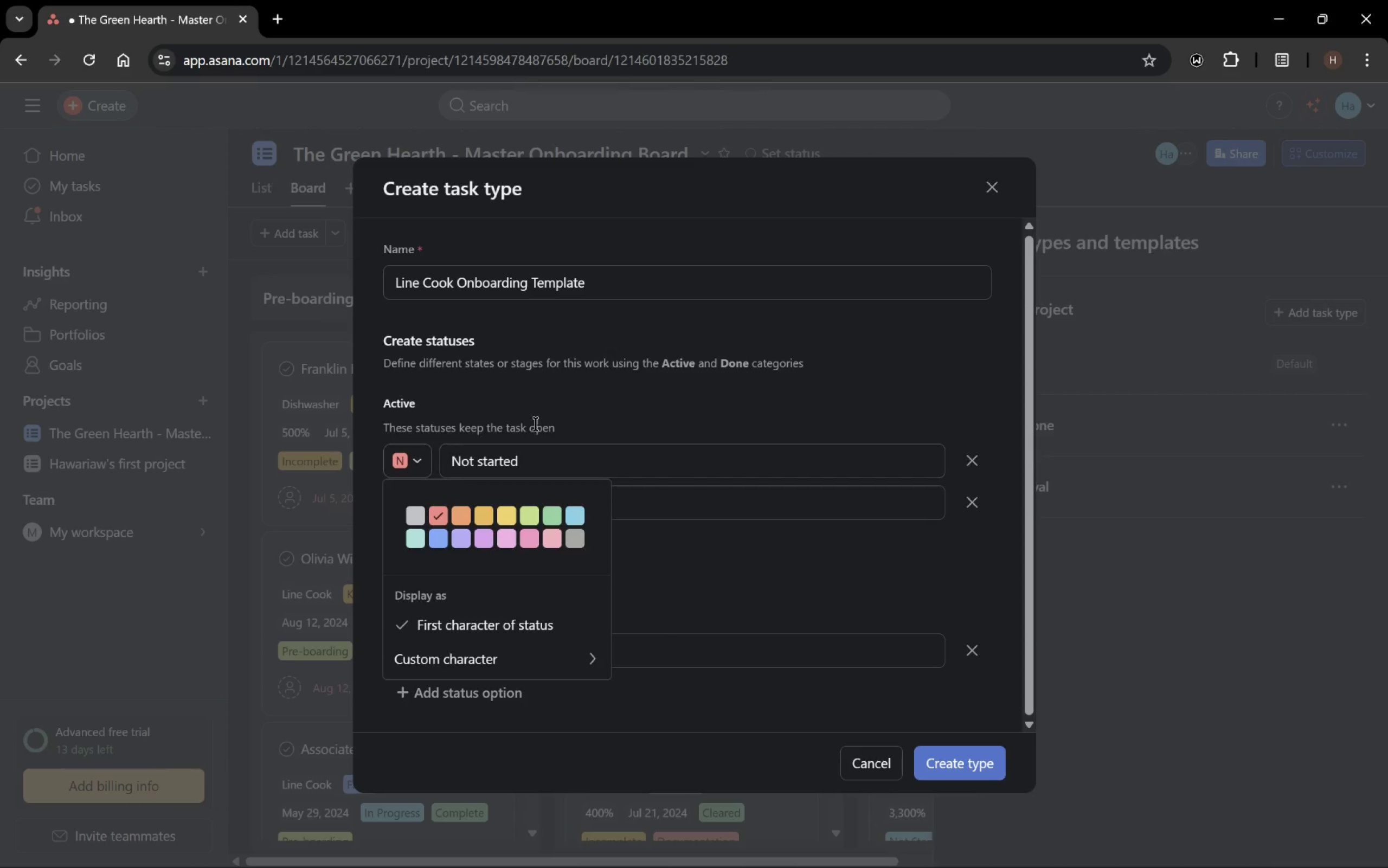 
left_click([545, 423])
 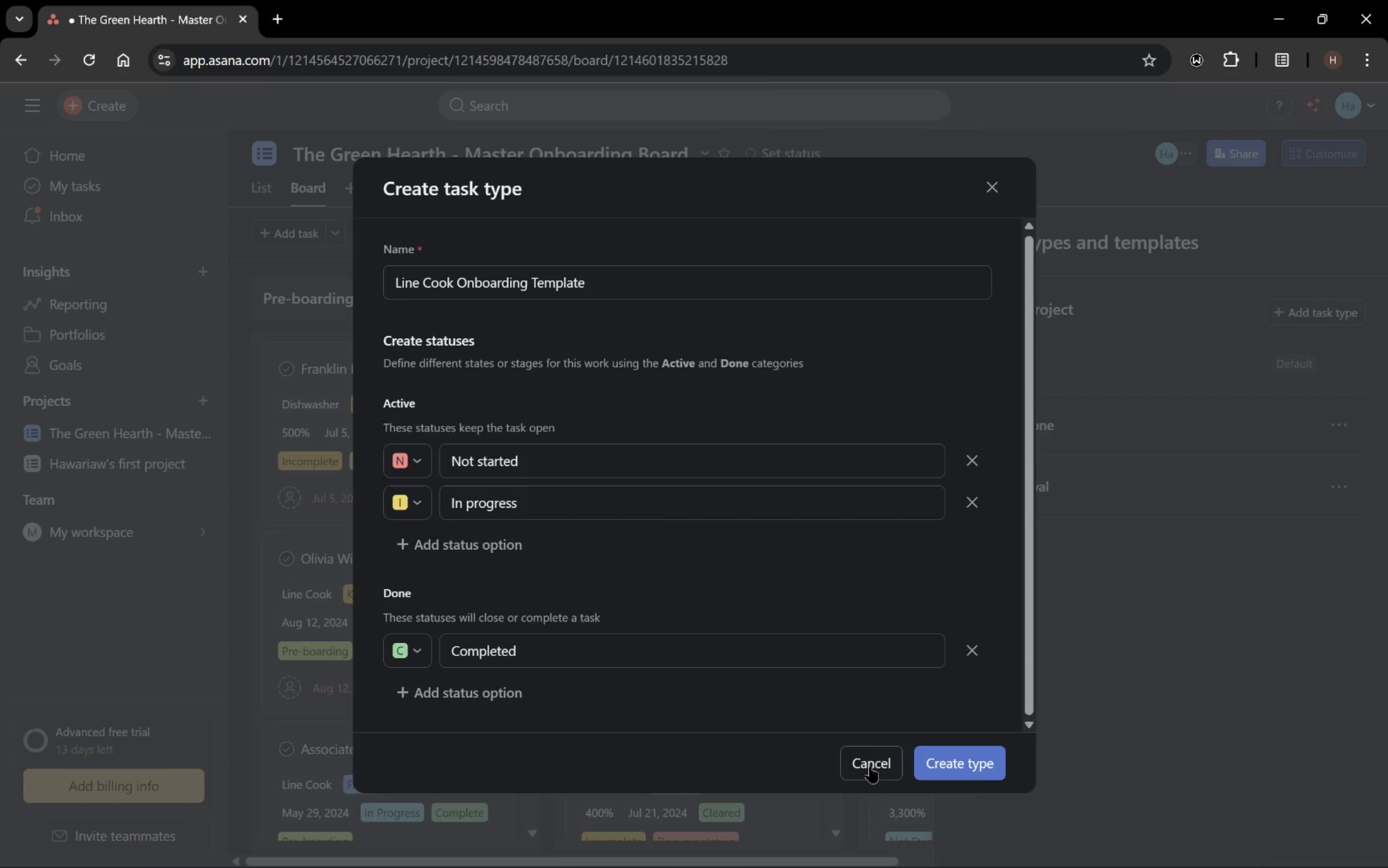 
wait(7.41)
 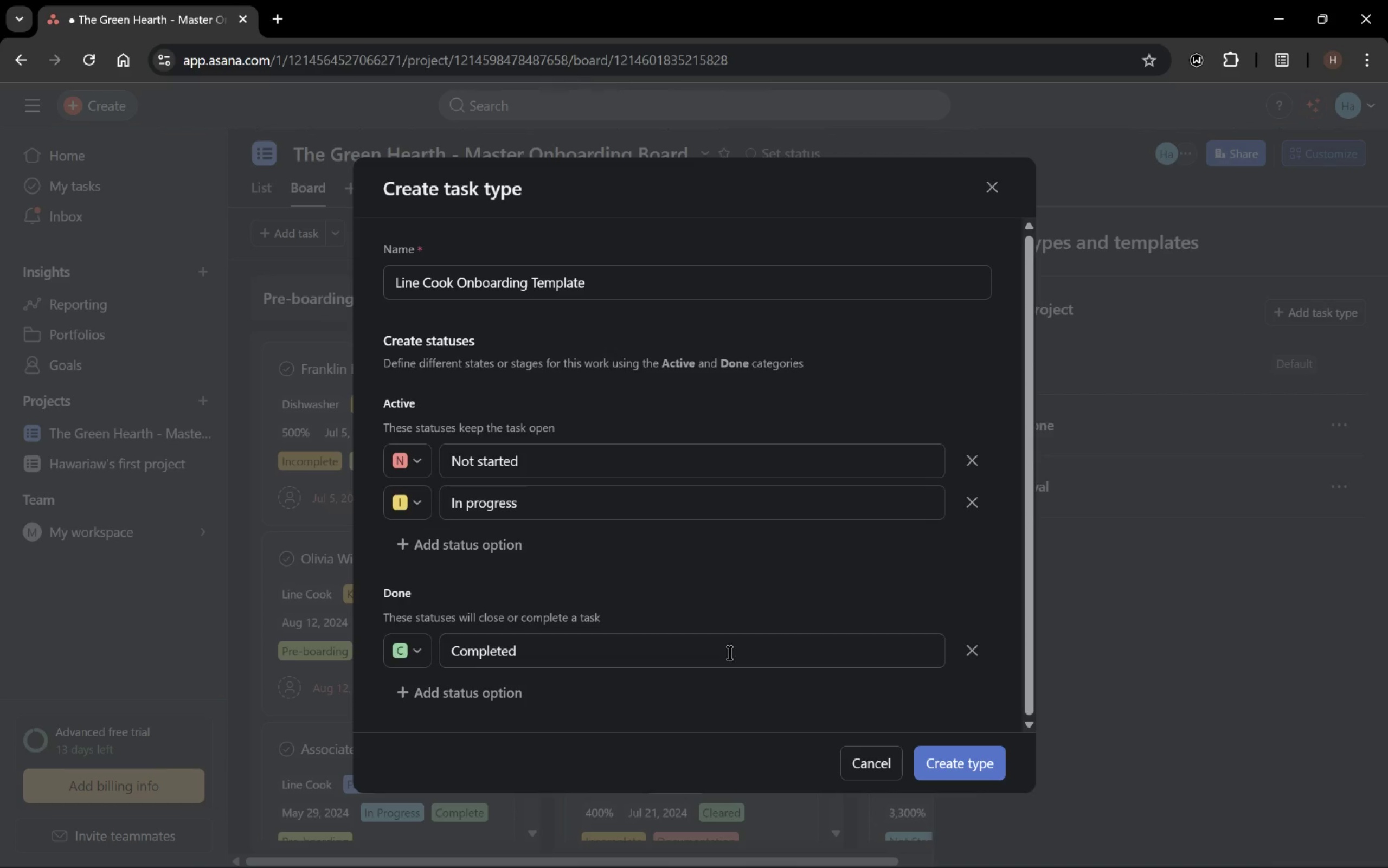 
left_click([870, 766])
 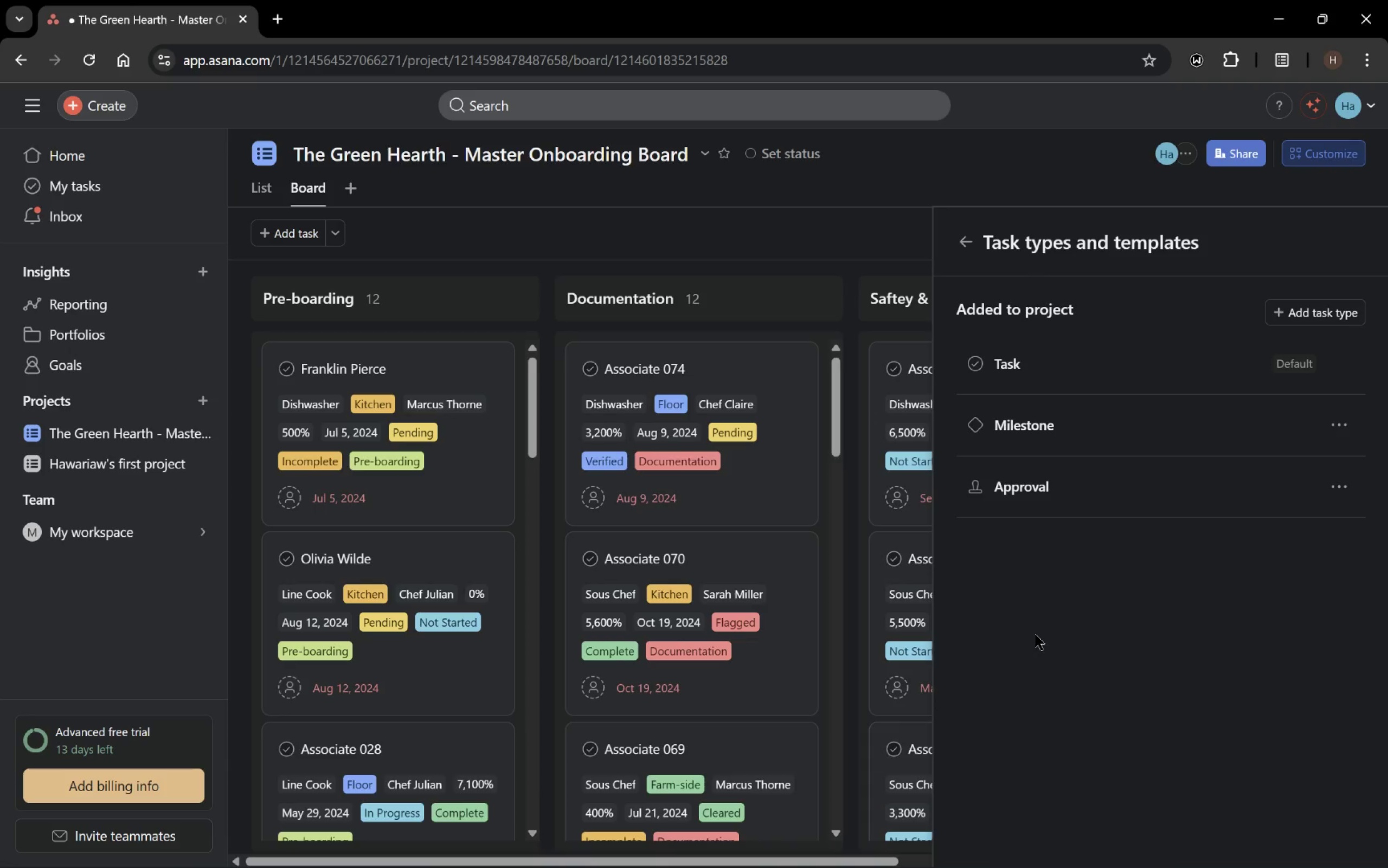 
left_click([1095, 602])
 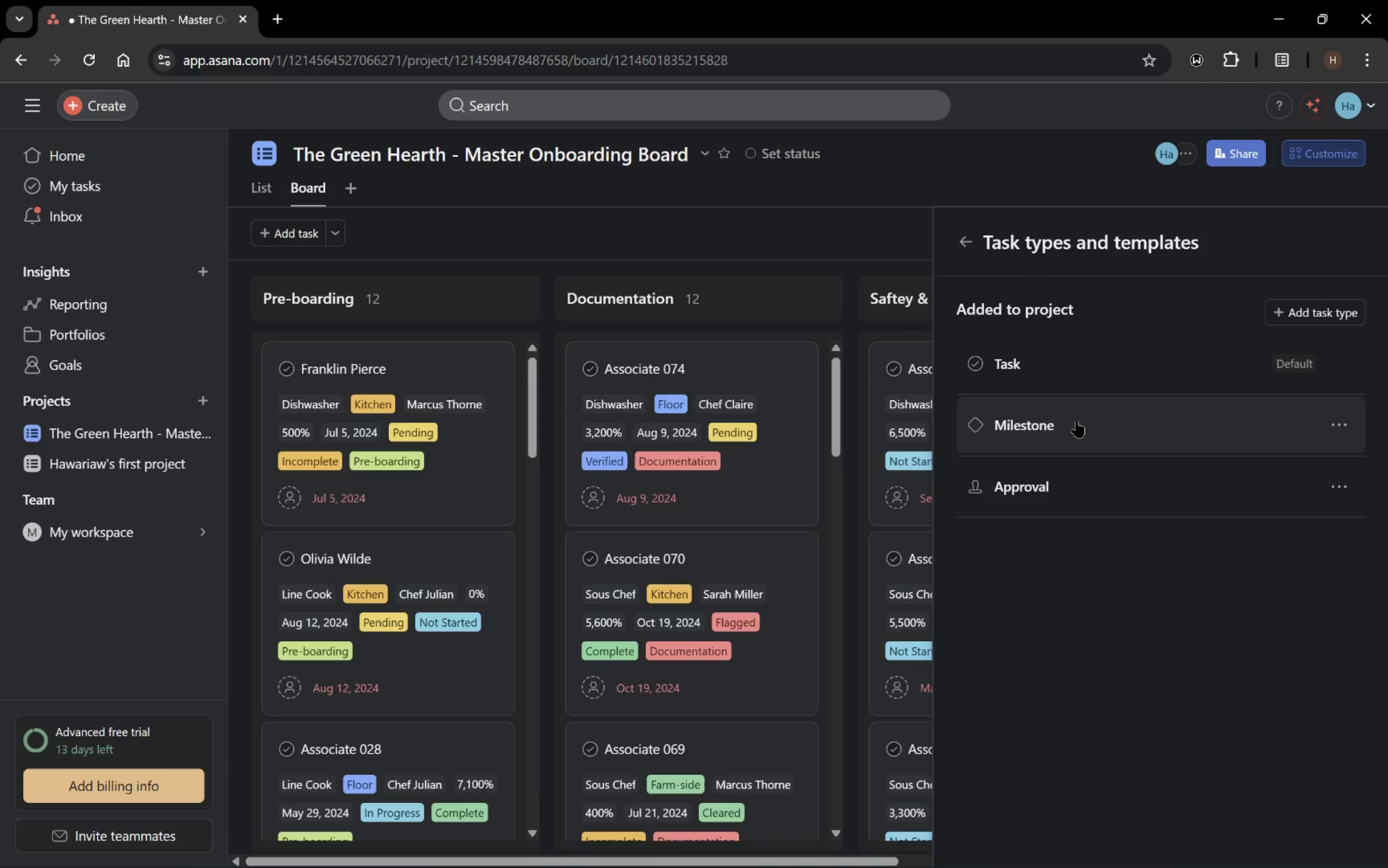 
left_click([1076, 421])
 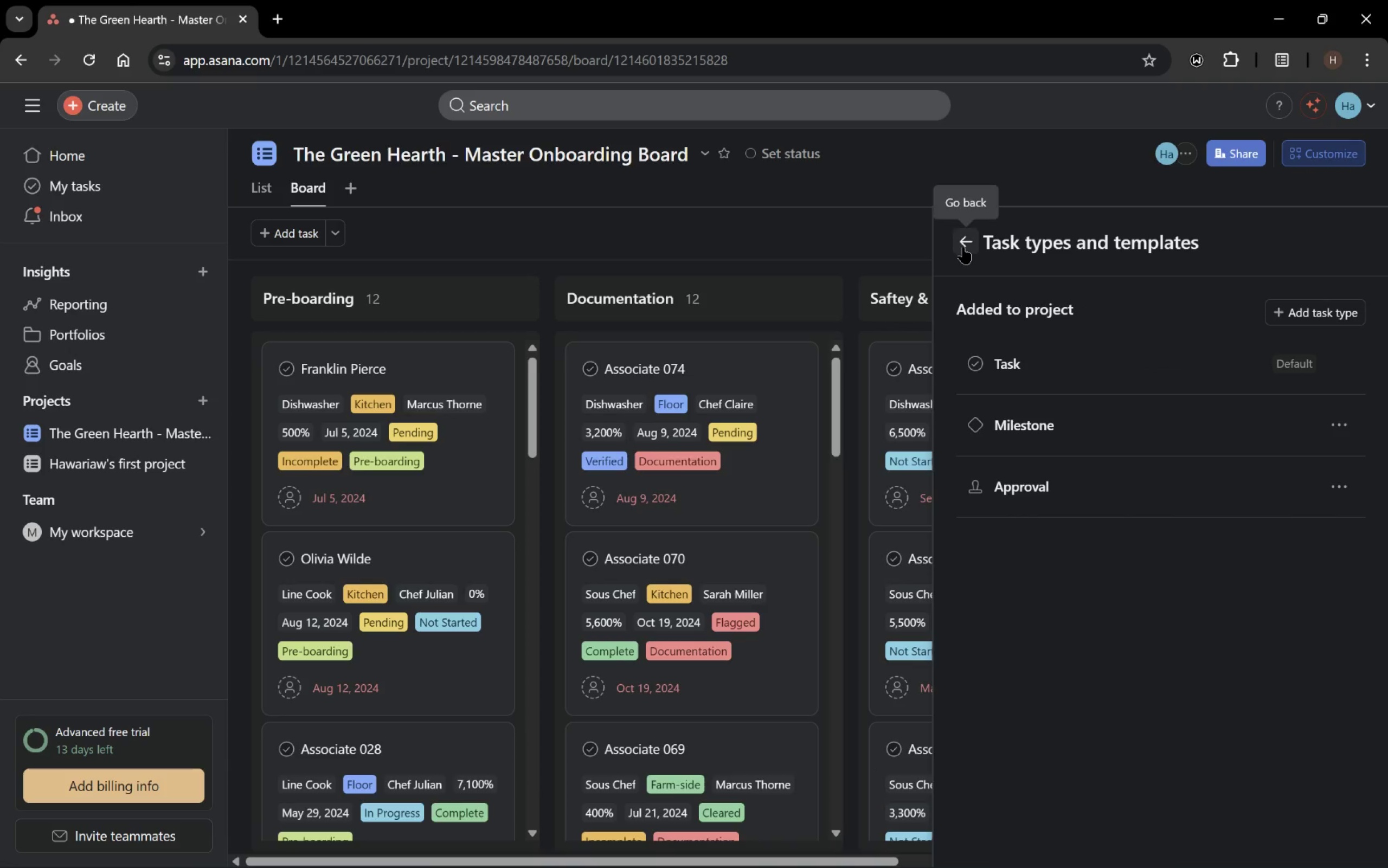 
left_click([963, 247])
 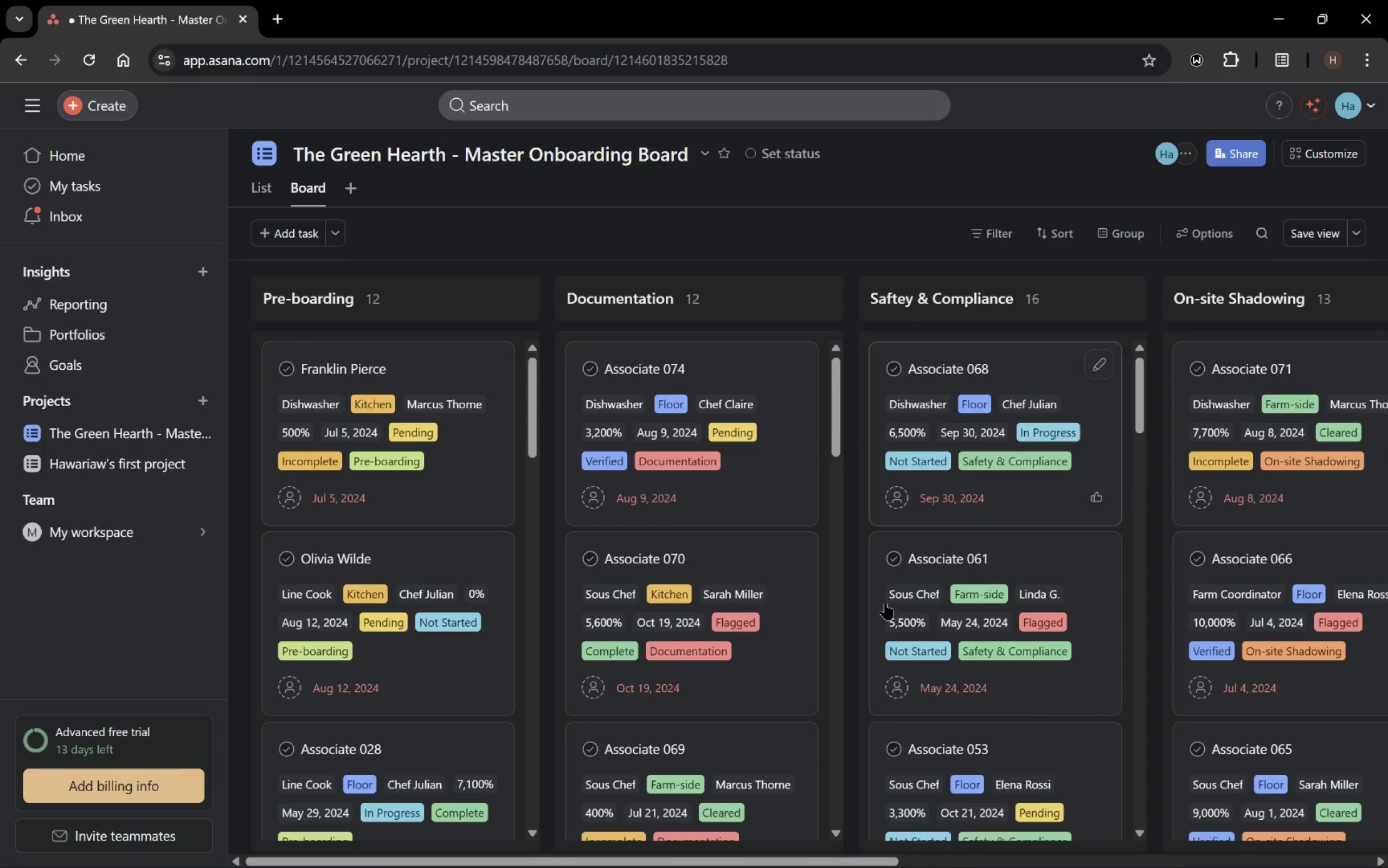 
left_click([954, 847])